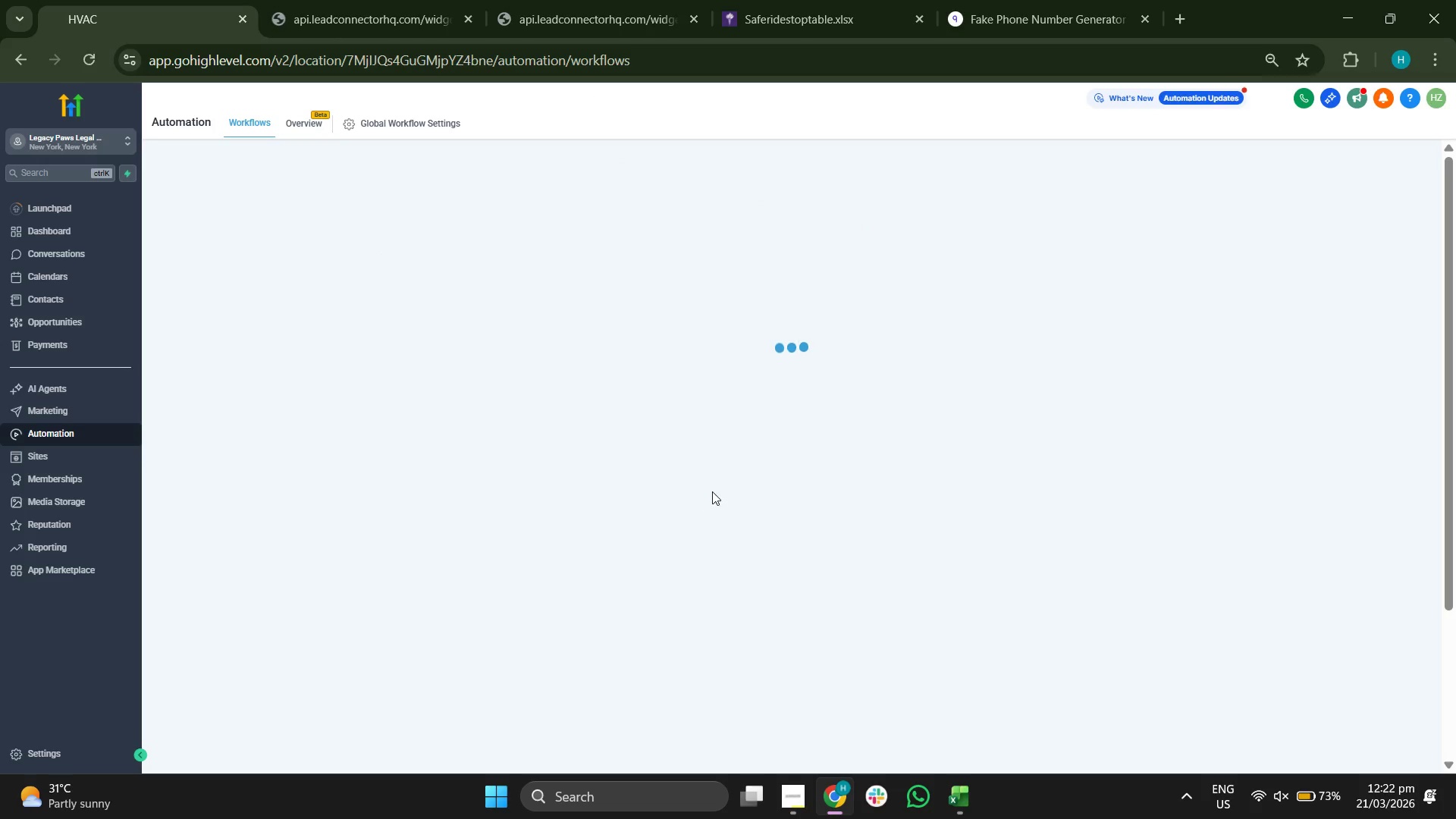 
left_click([792, 789])